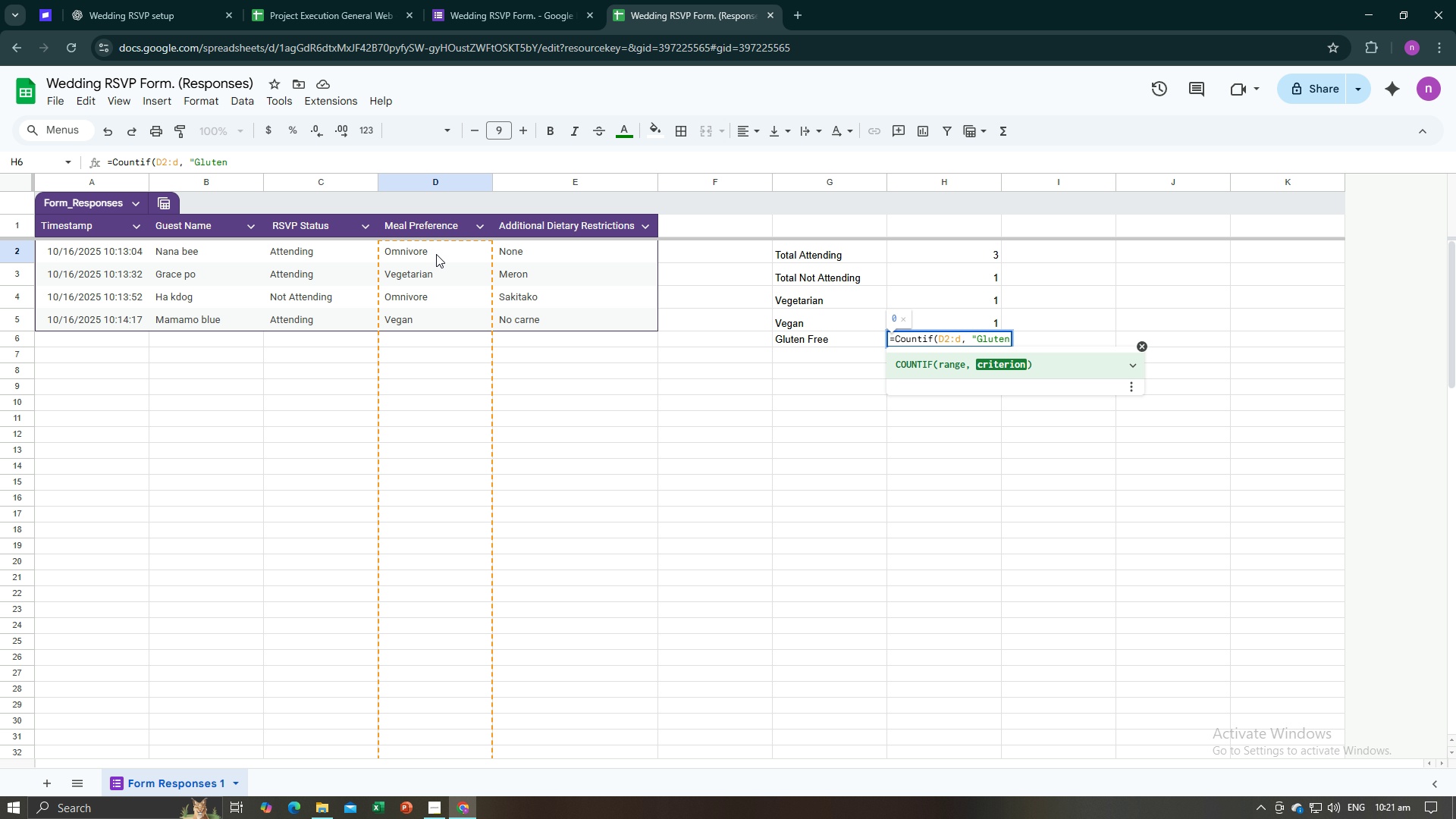 
type( Free"))
 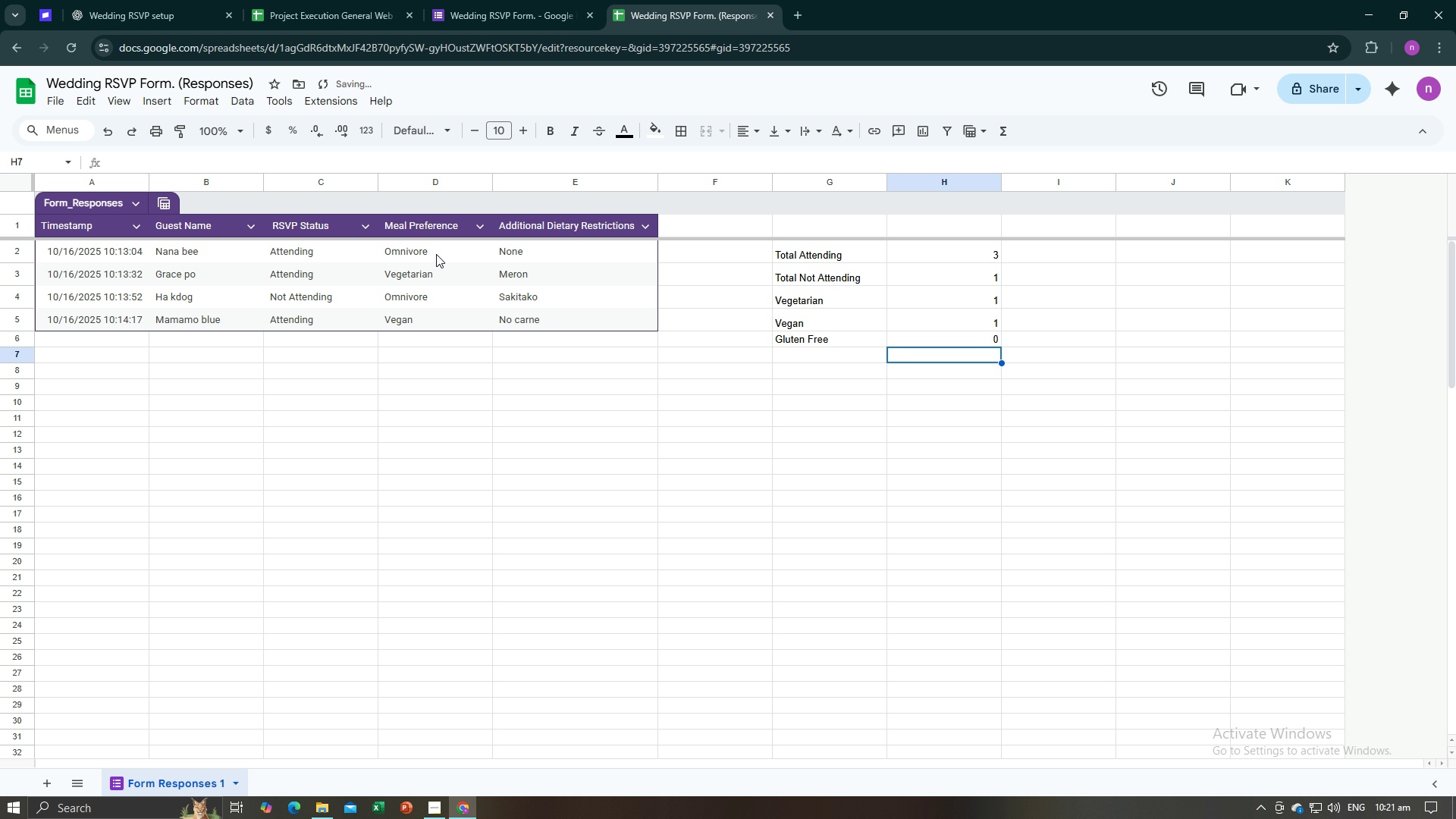 
 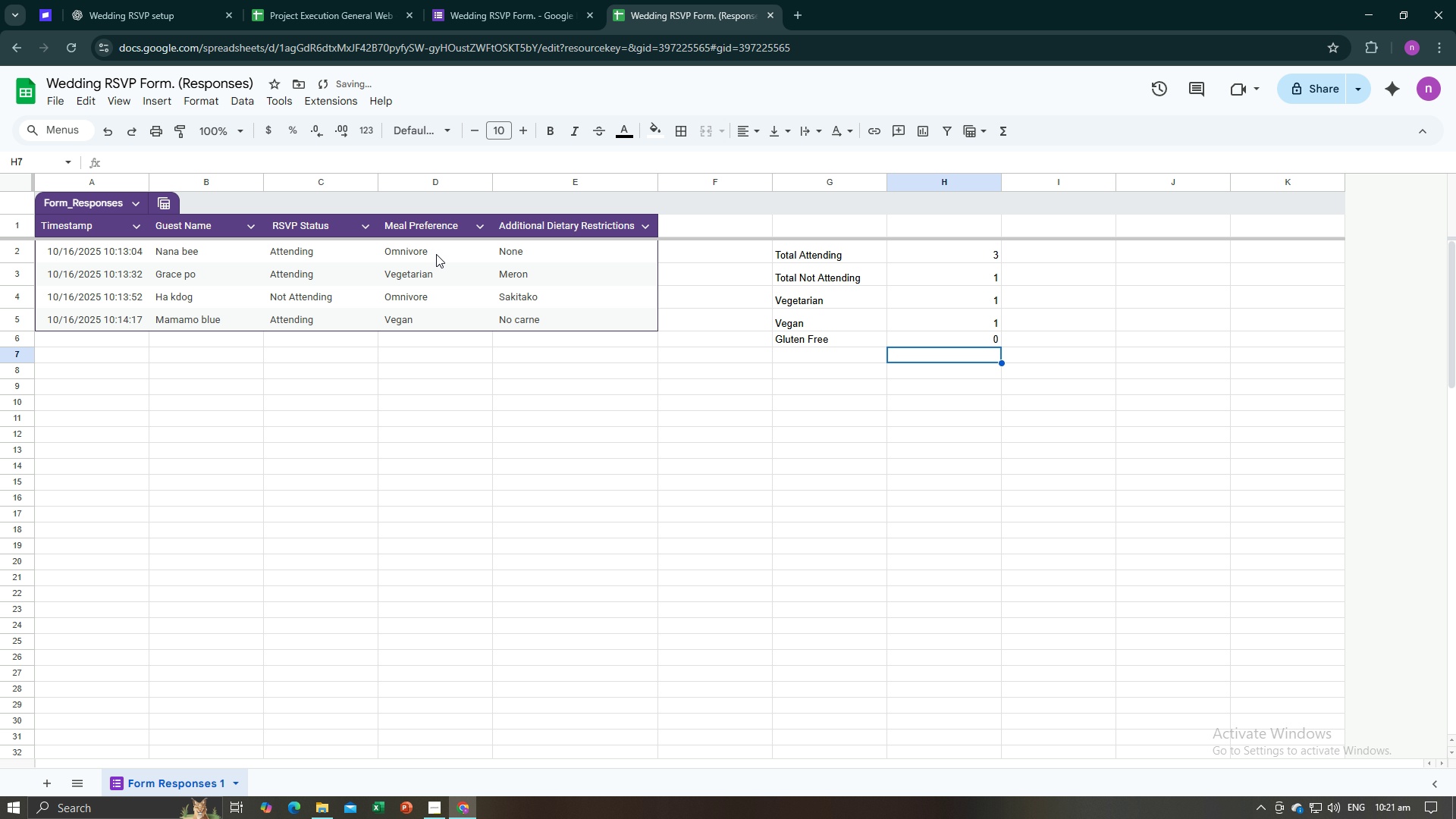 
key(Enter)
 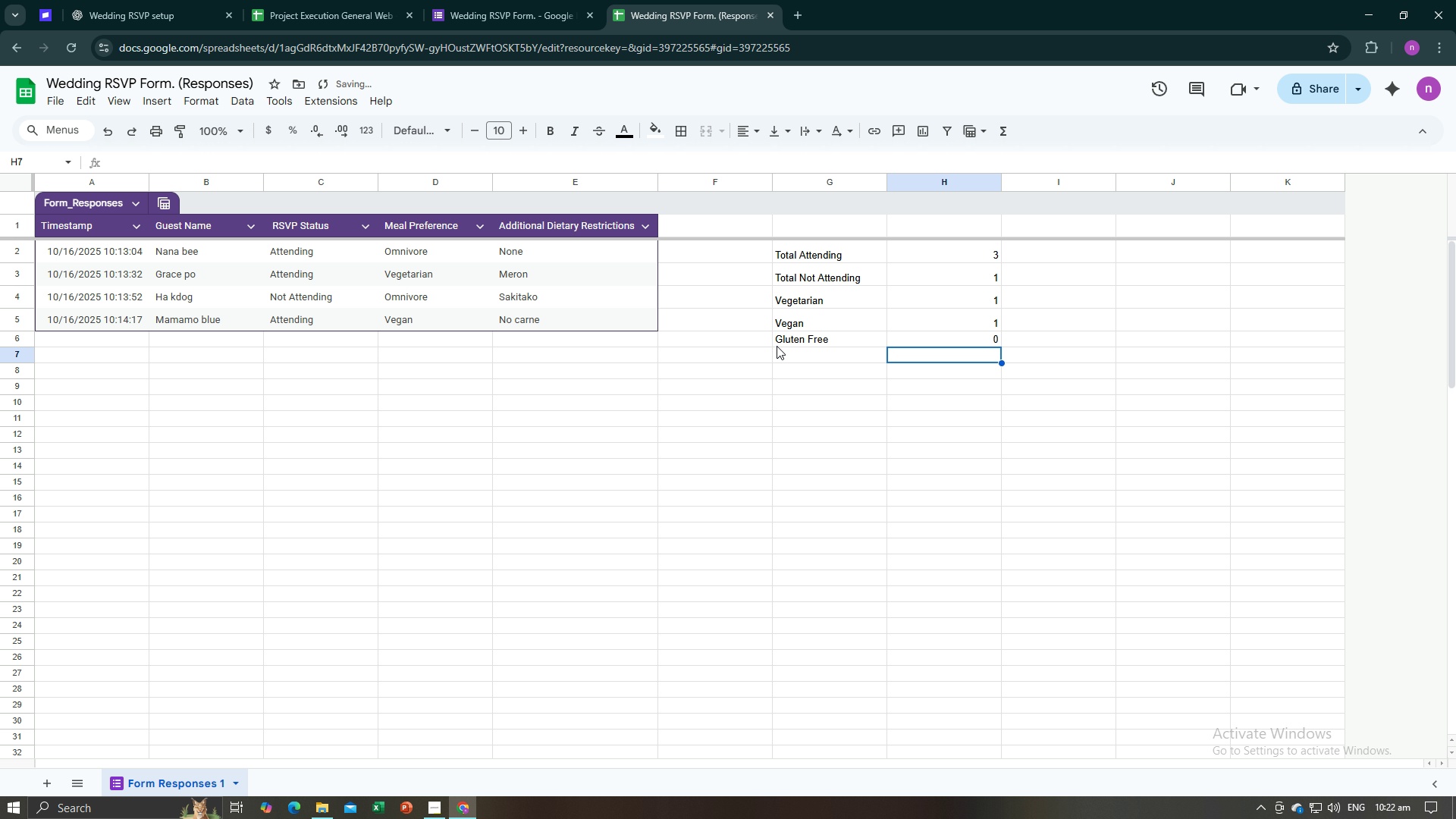 
double_click([782, 353])
 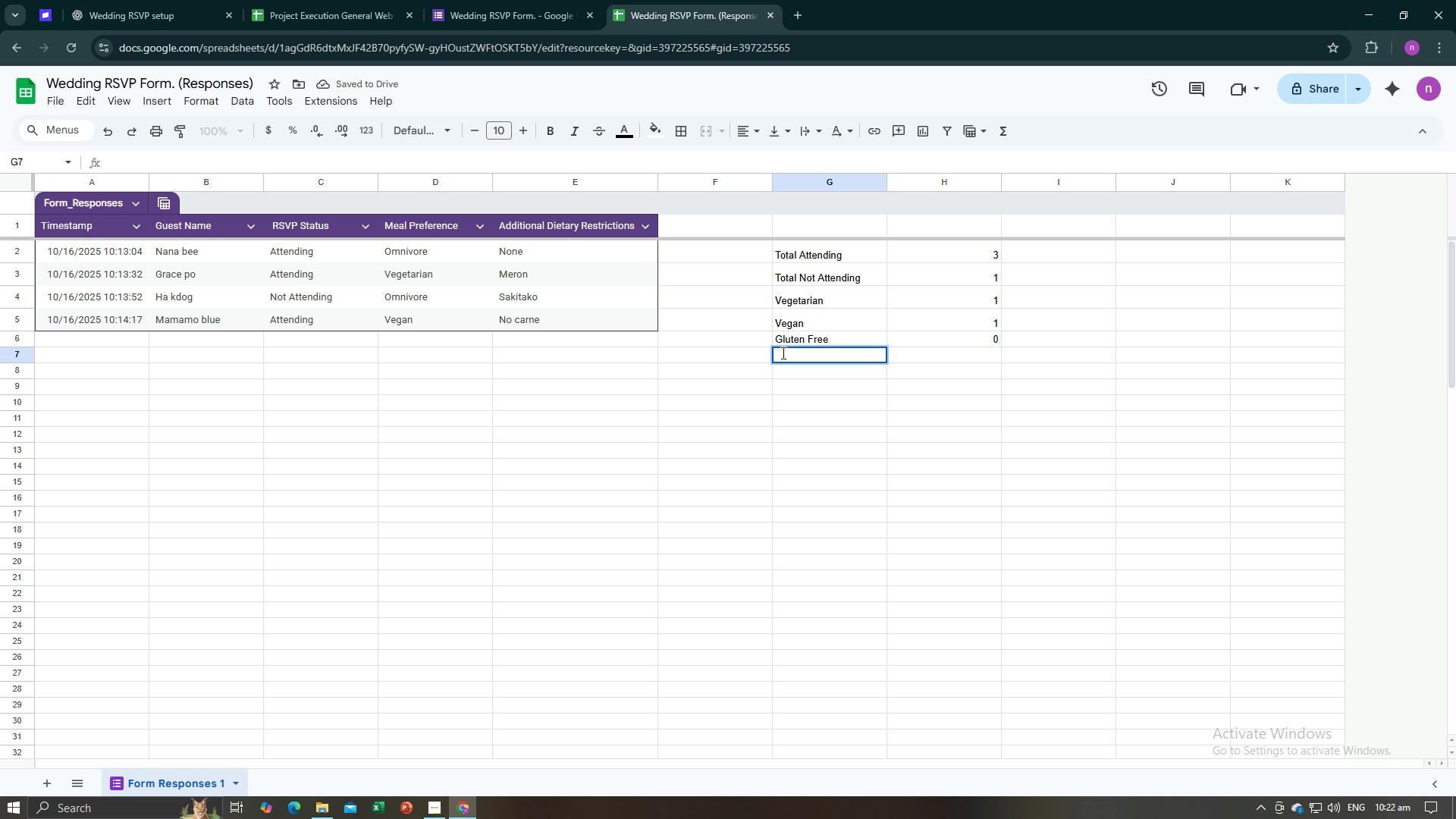 
type(Omnivore)
 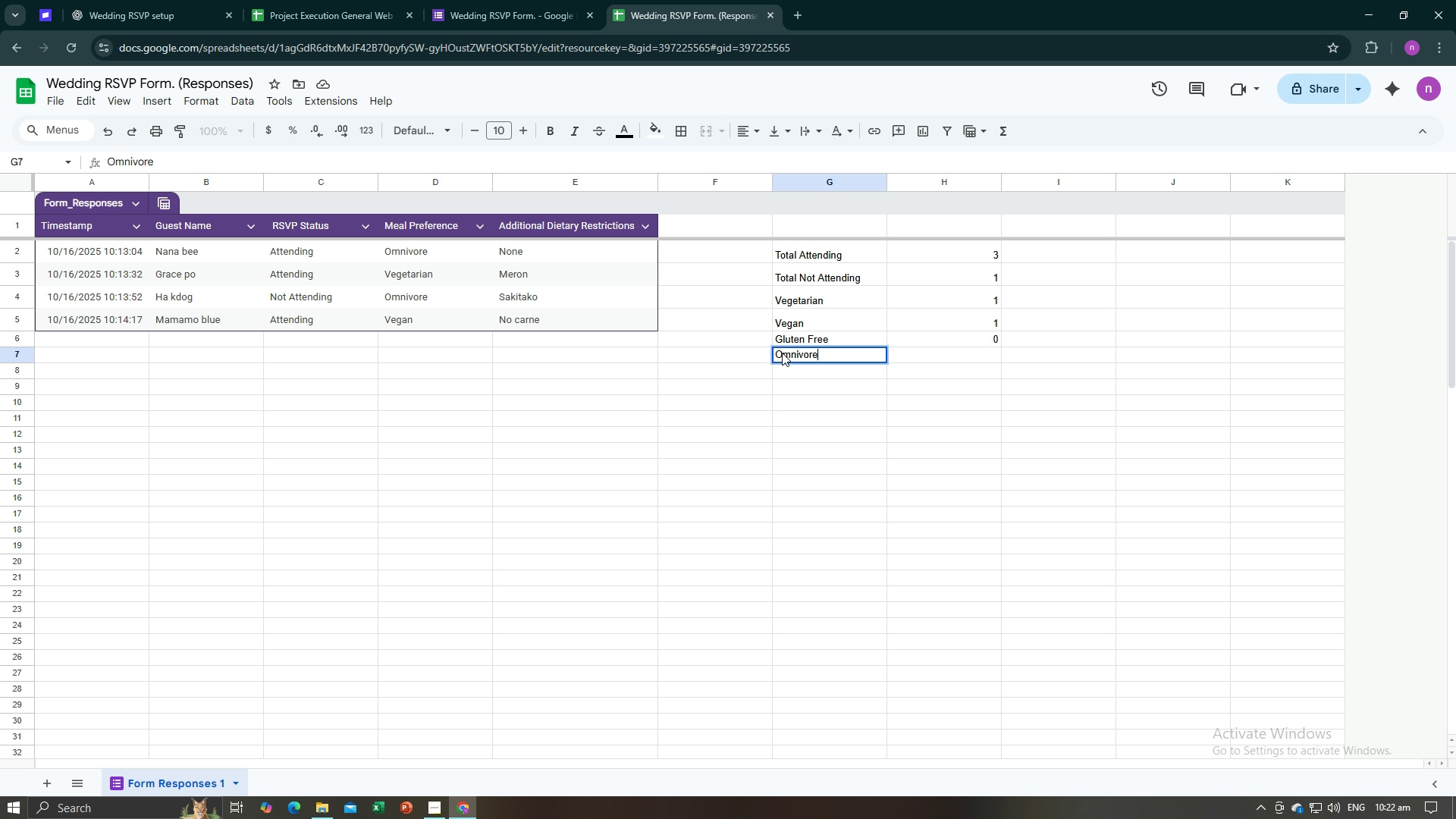 
key(Enter)
 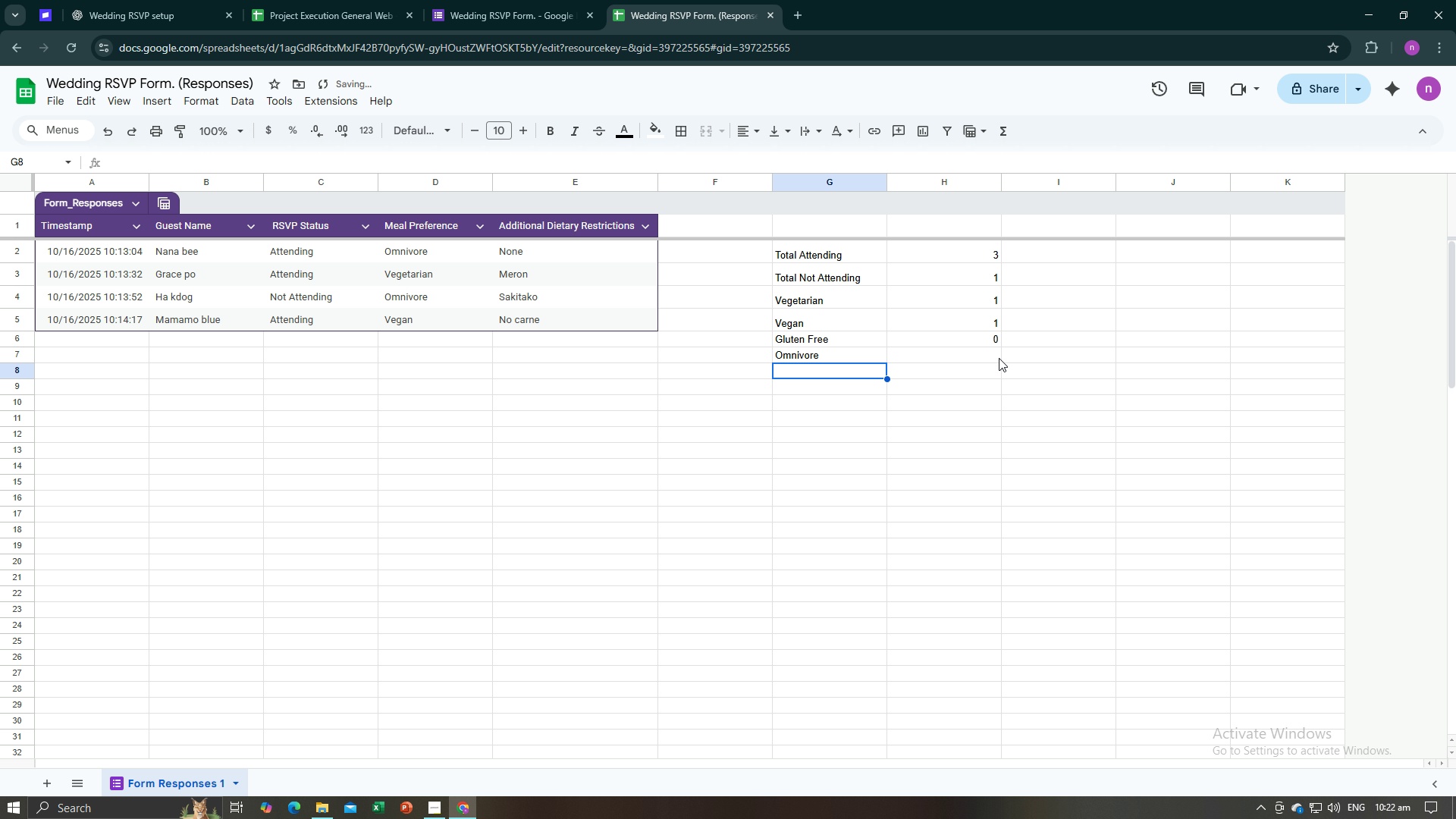 
double_click([998, 358])
 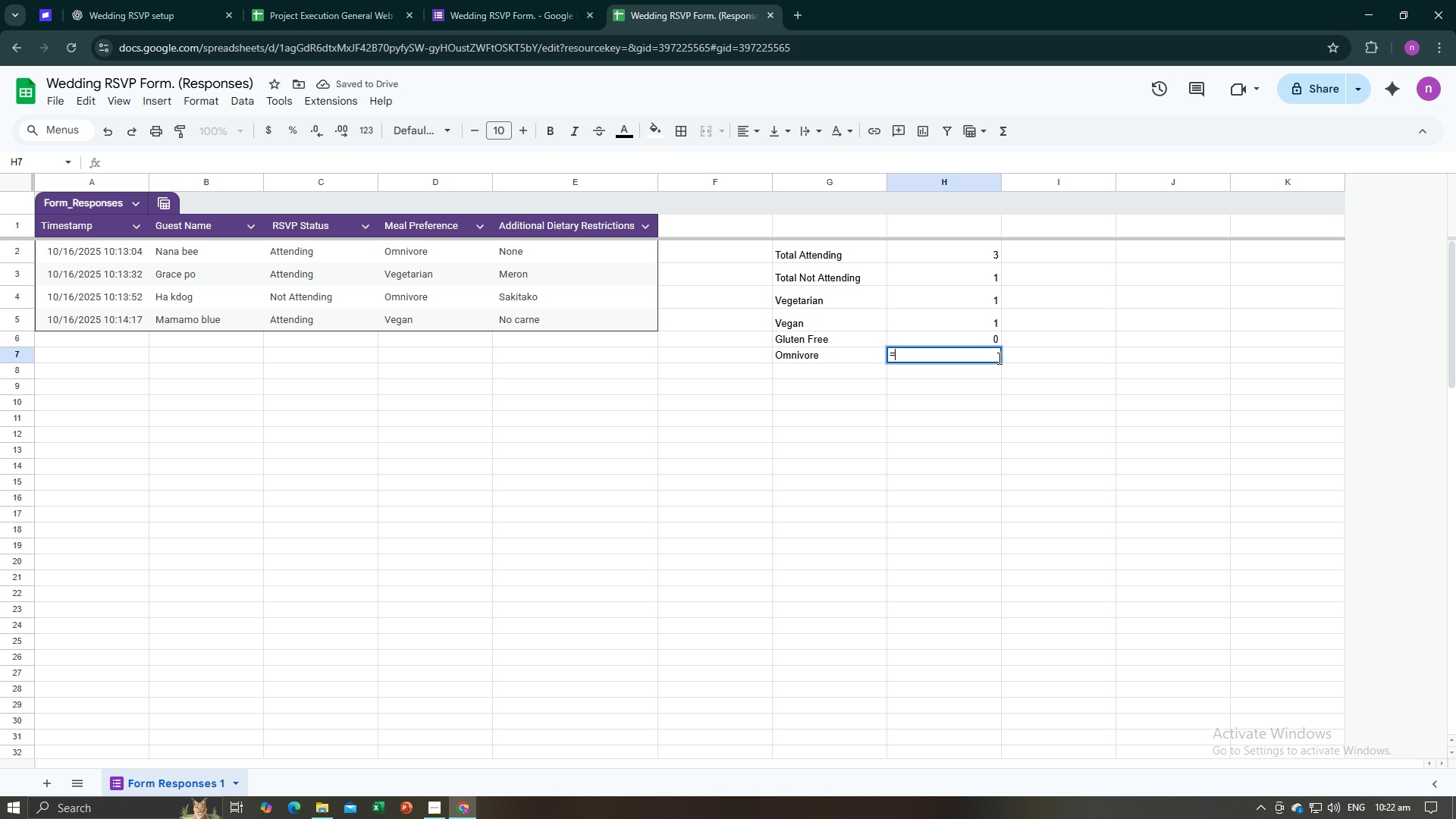 
type(=Countif()
 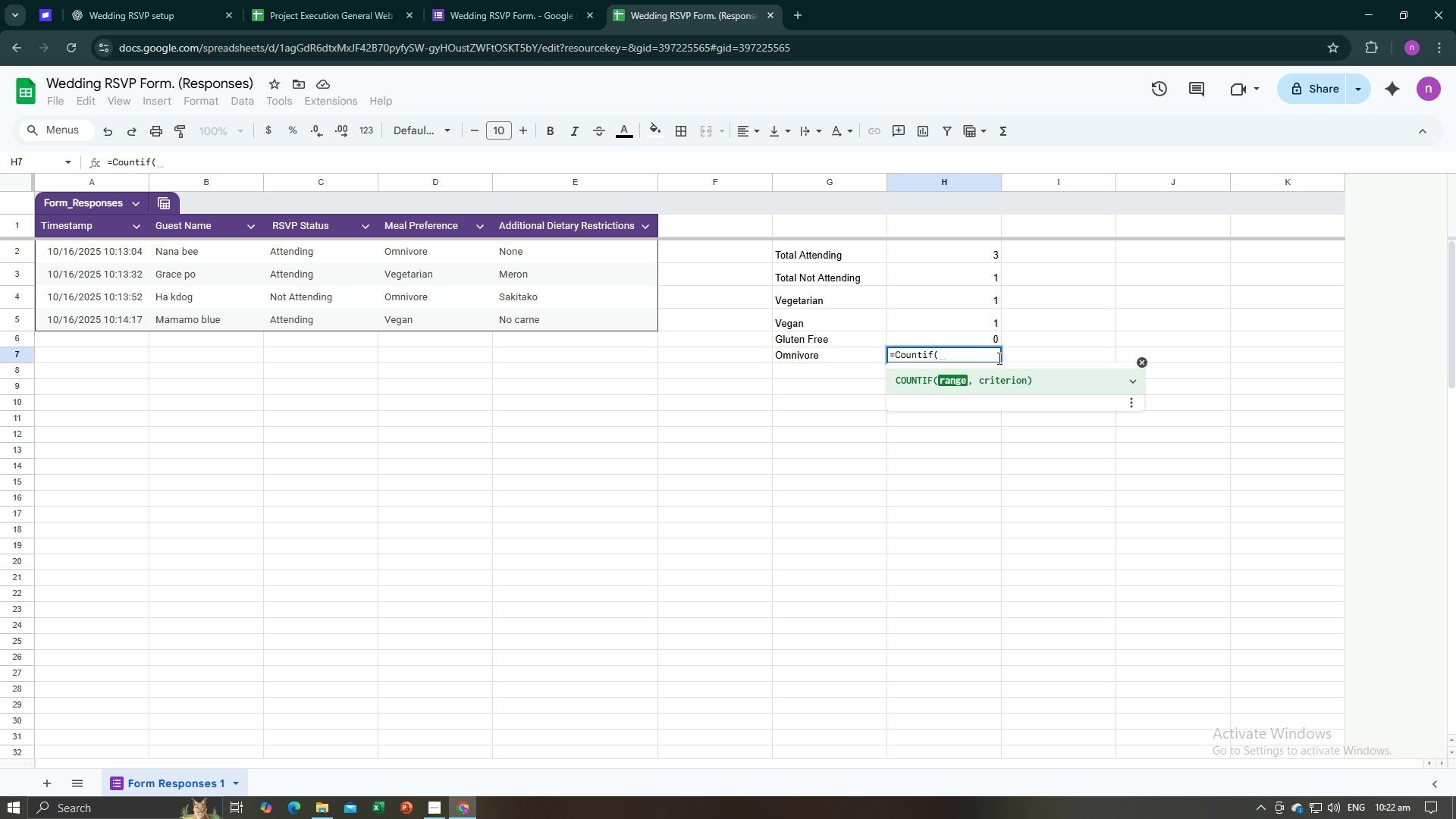 
type(d2:d,)
 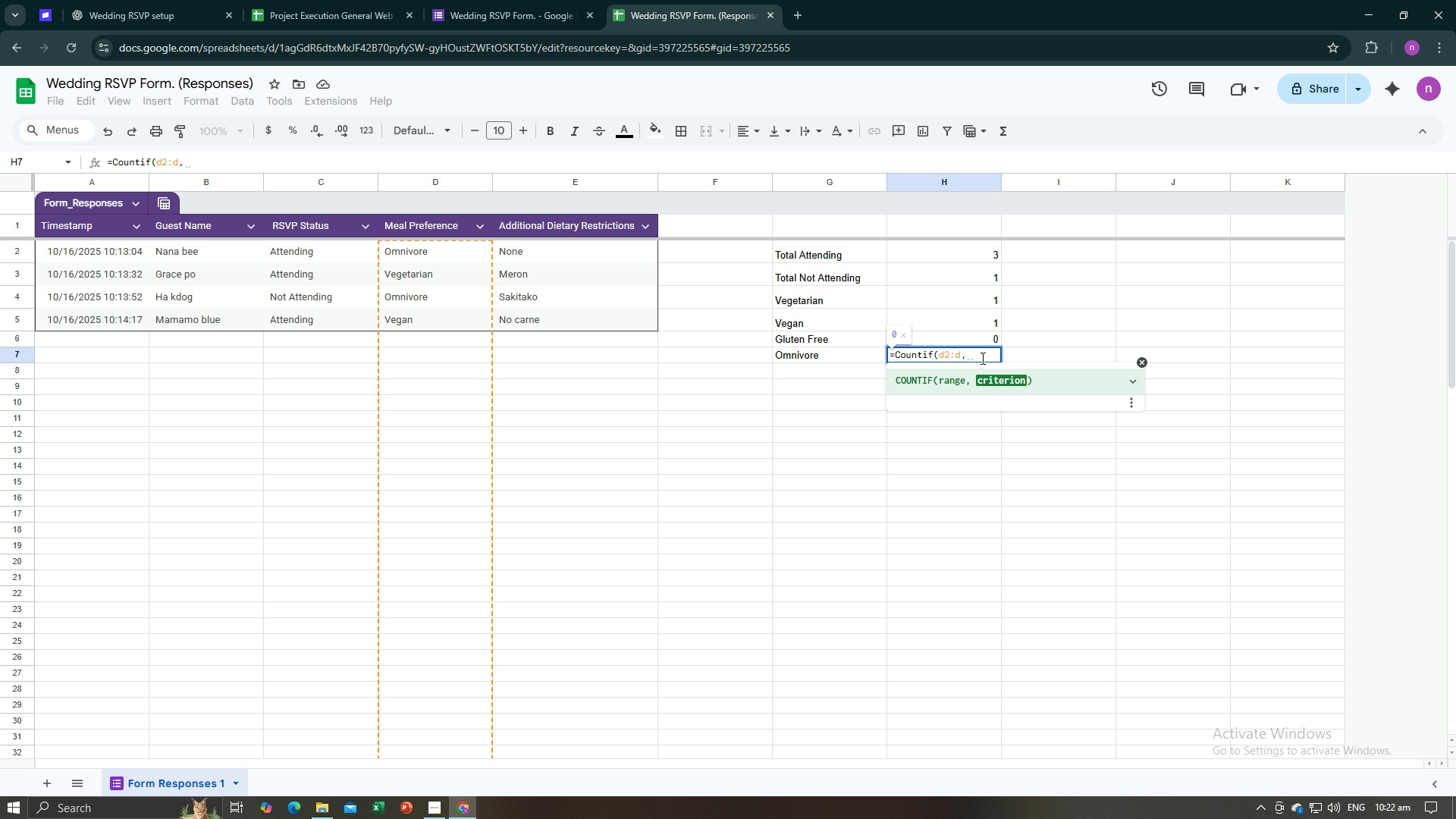 
left_click_drag(start_coordinate=[971, 359], to_coordinate=[940, 363])
 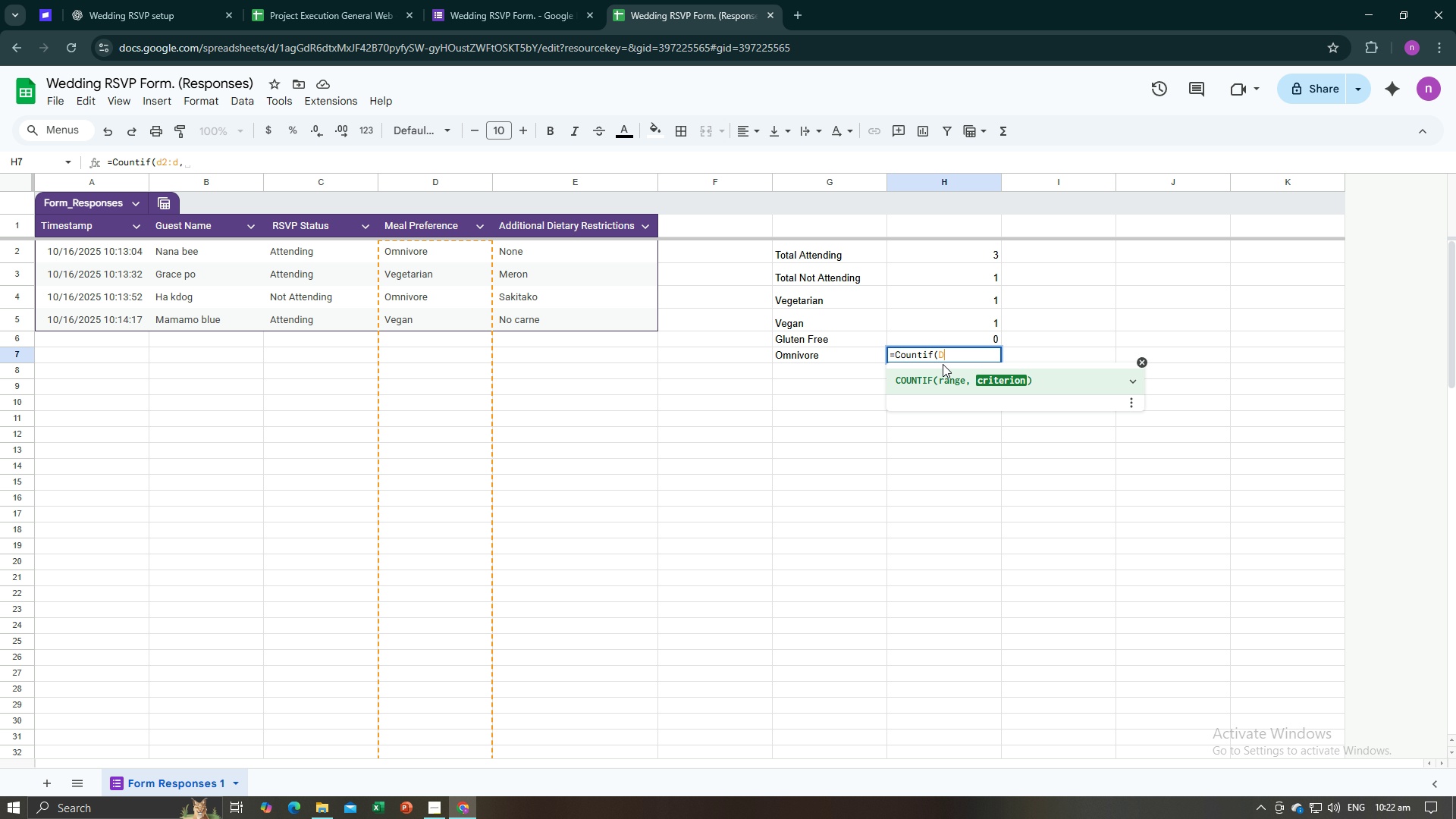 
type(D2:D, "Omnivore"))
 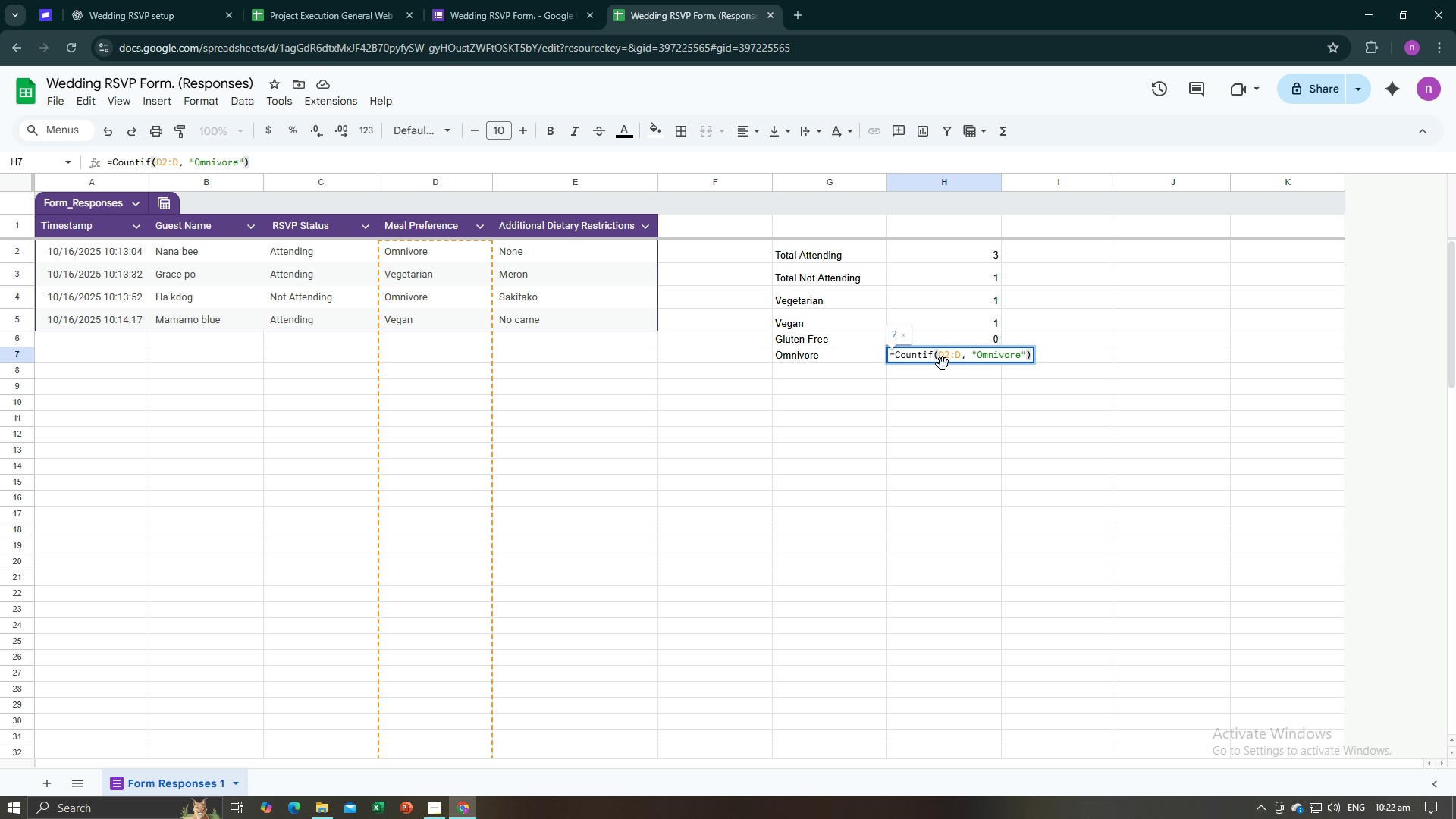 
 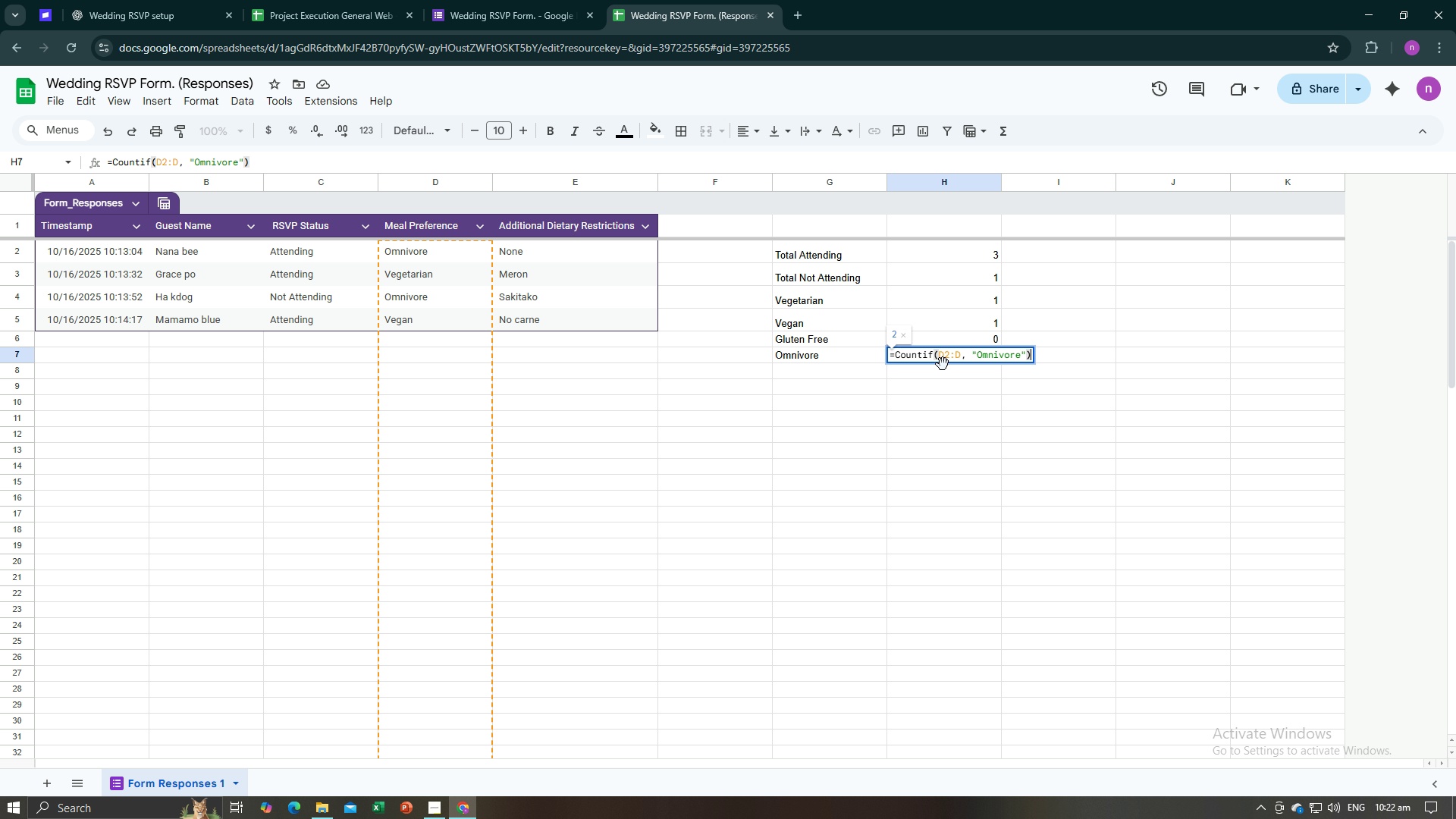 
key(Enter)
 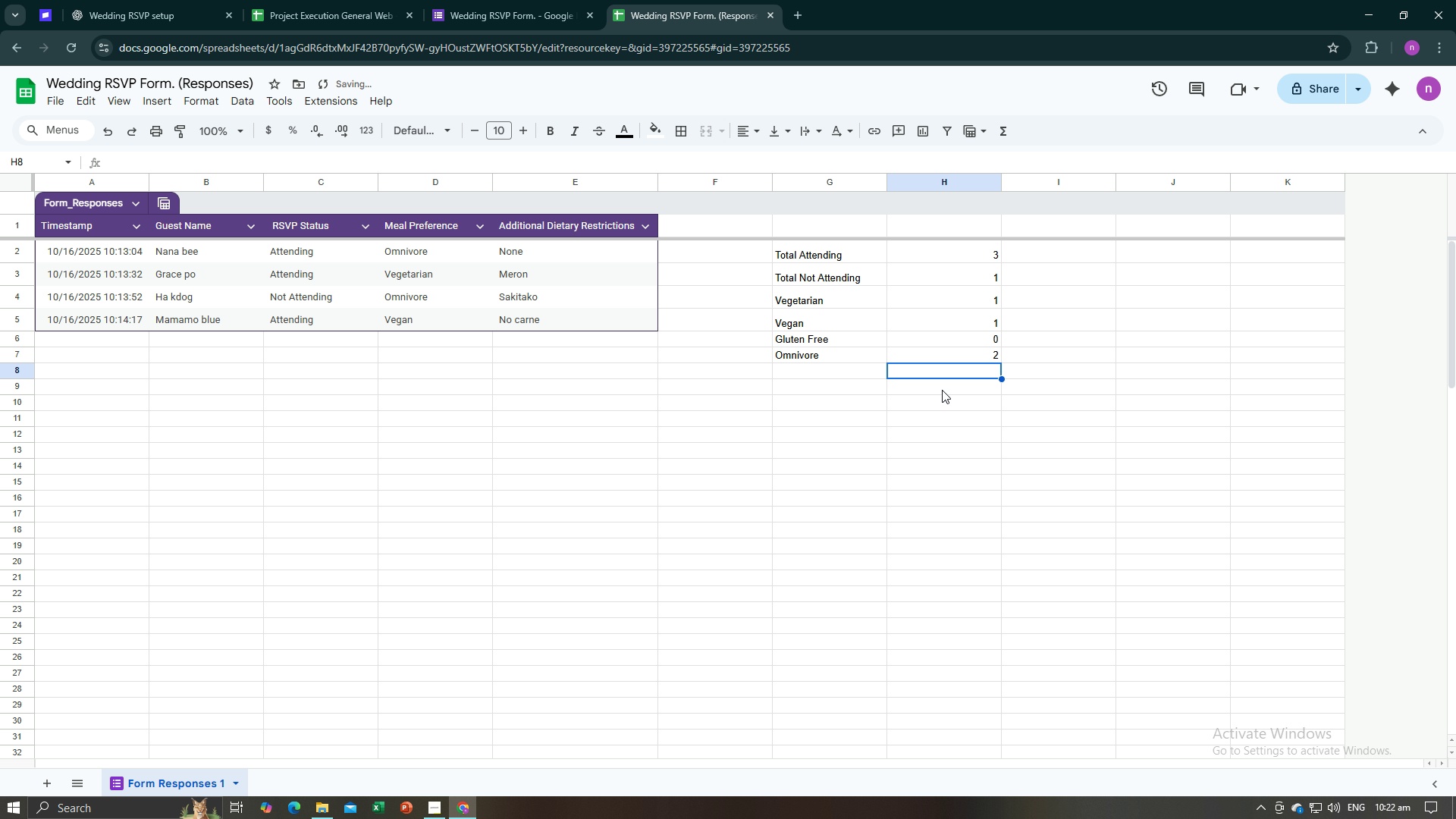 
key(Alt+AltLeft)
 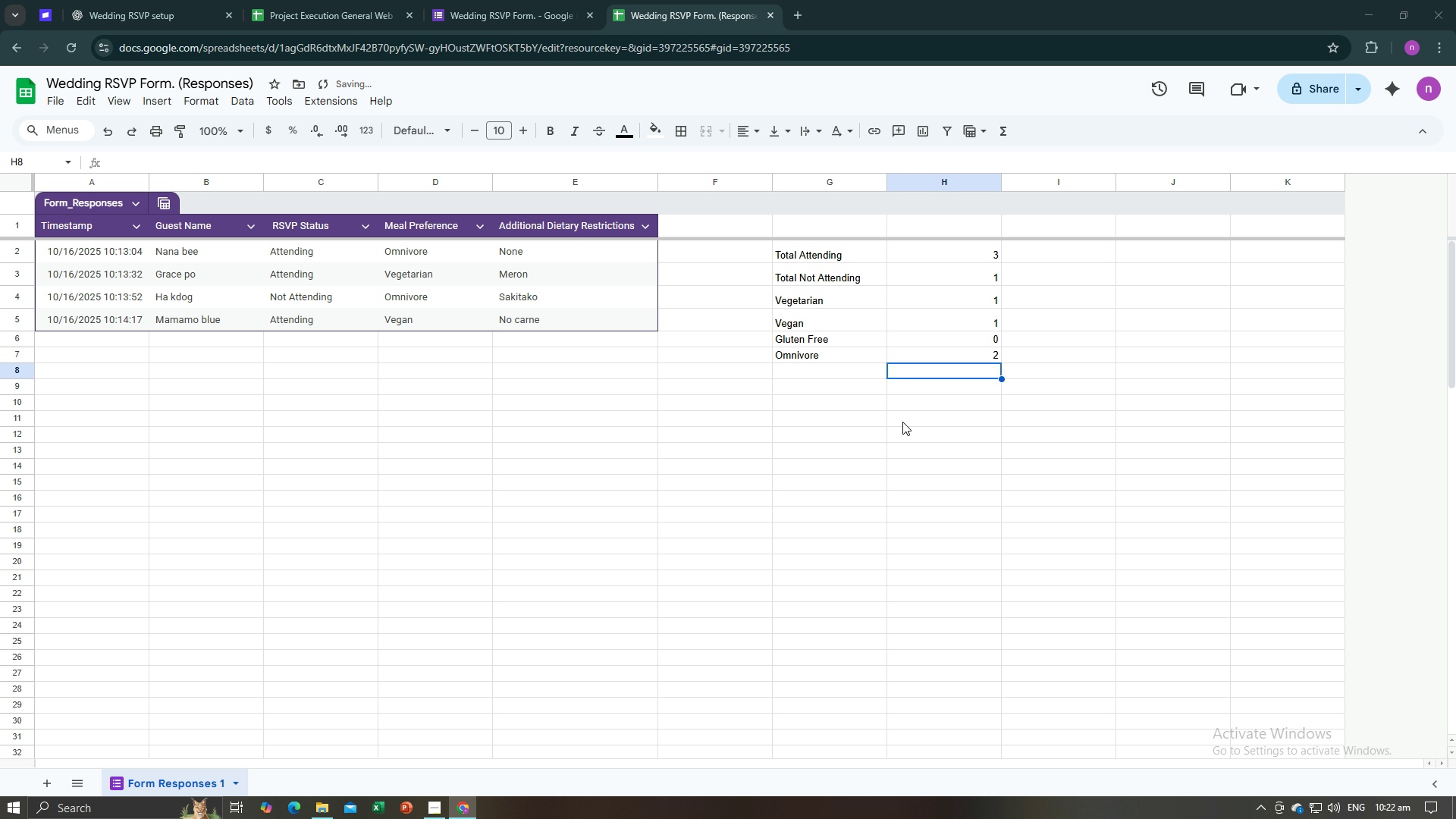 
key(Alt+Tab)